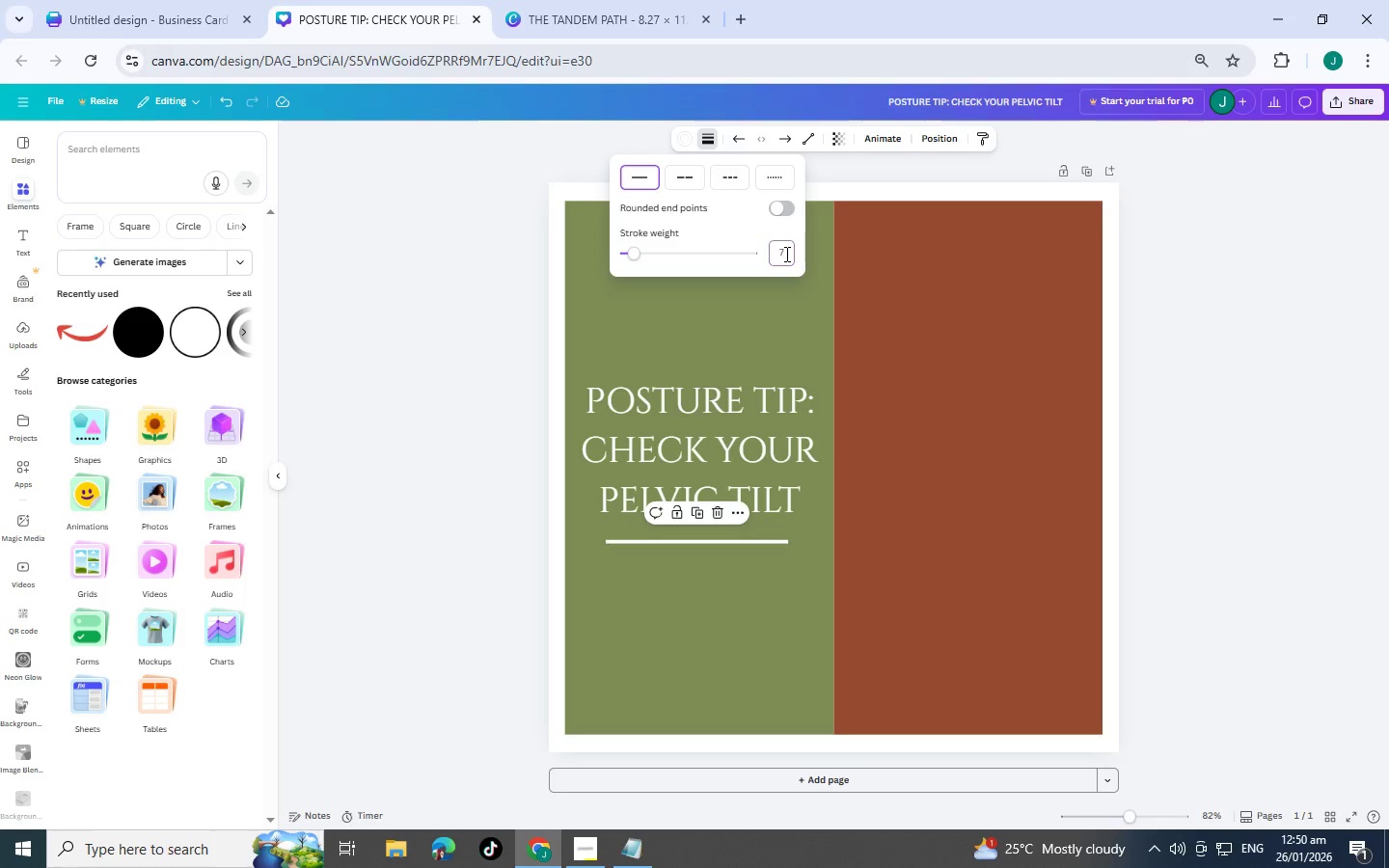 
key(Backslash)
 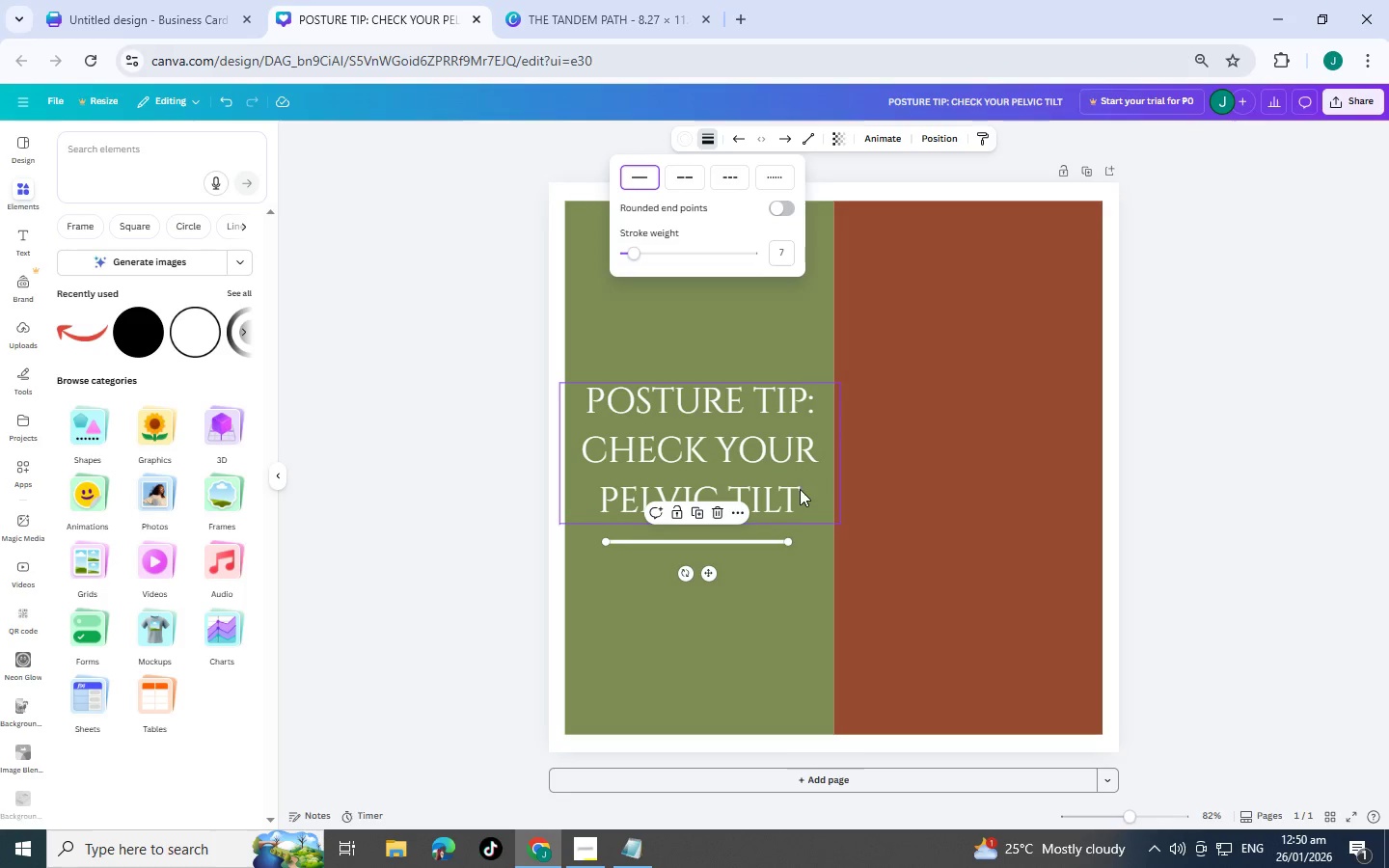 
left_click([933, 514])
 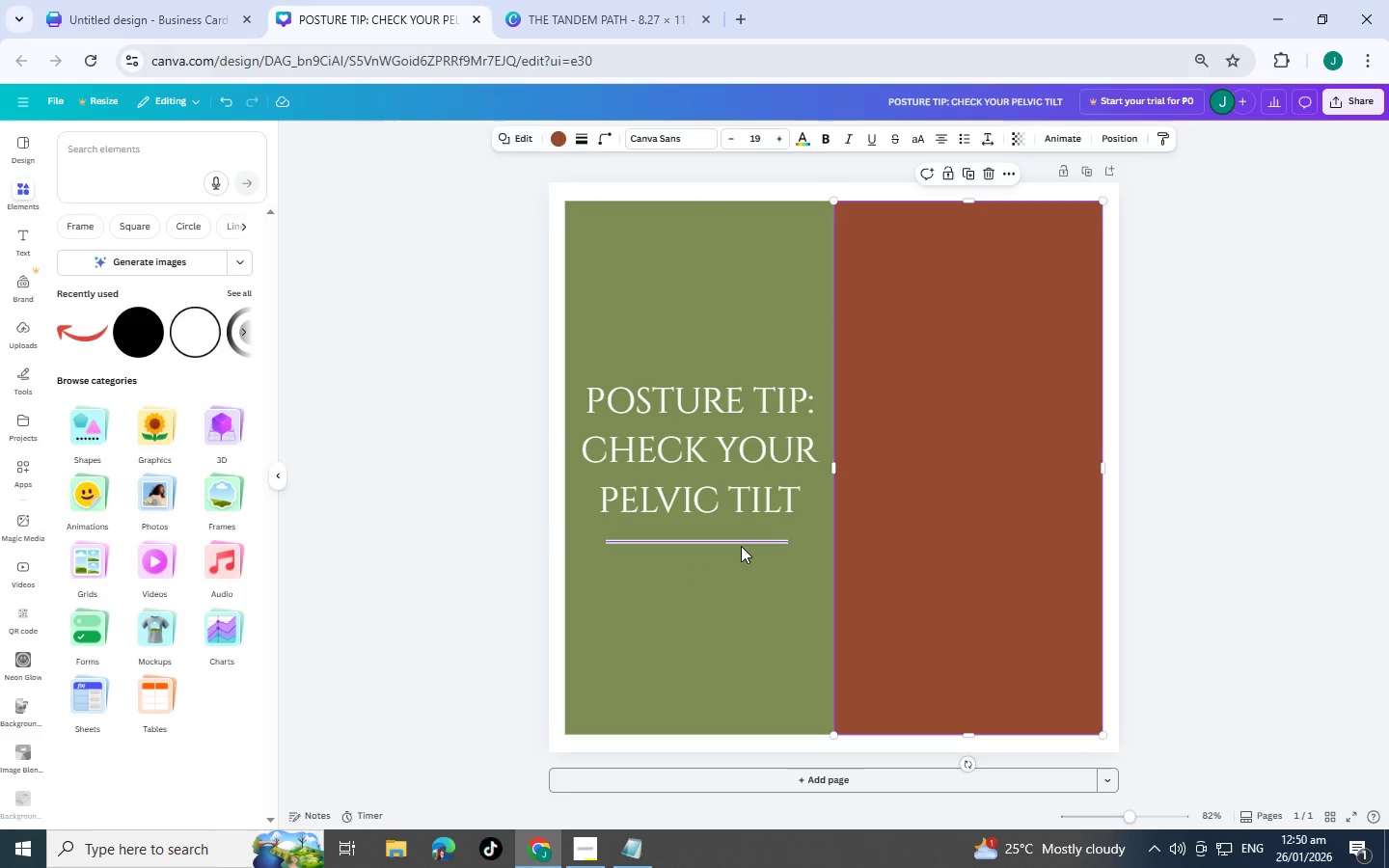 
left_click([741, 546])
 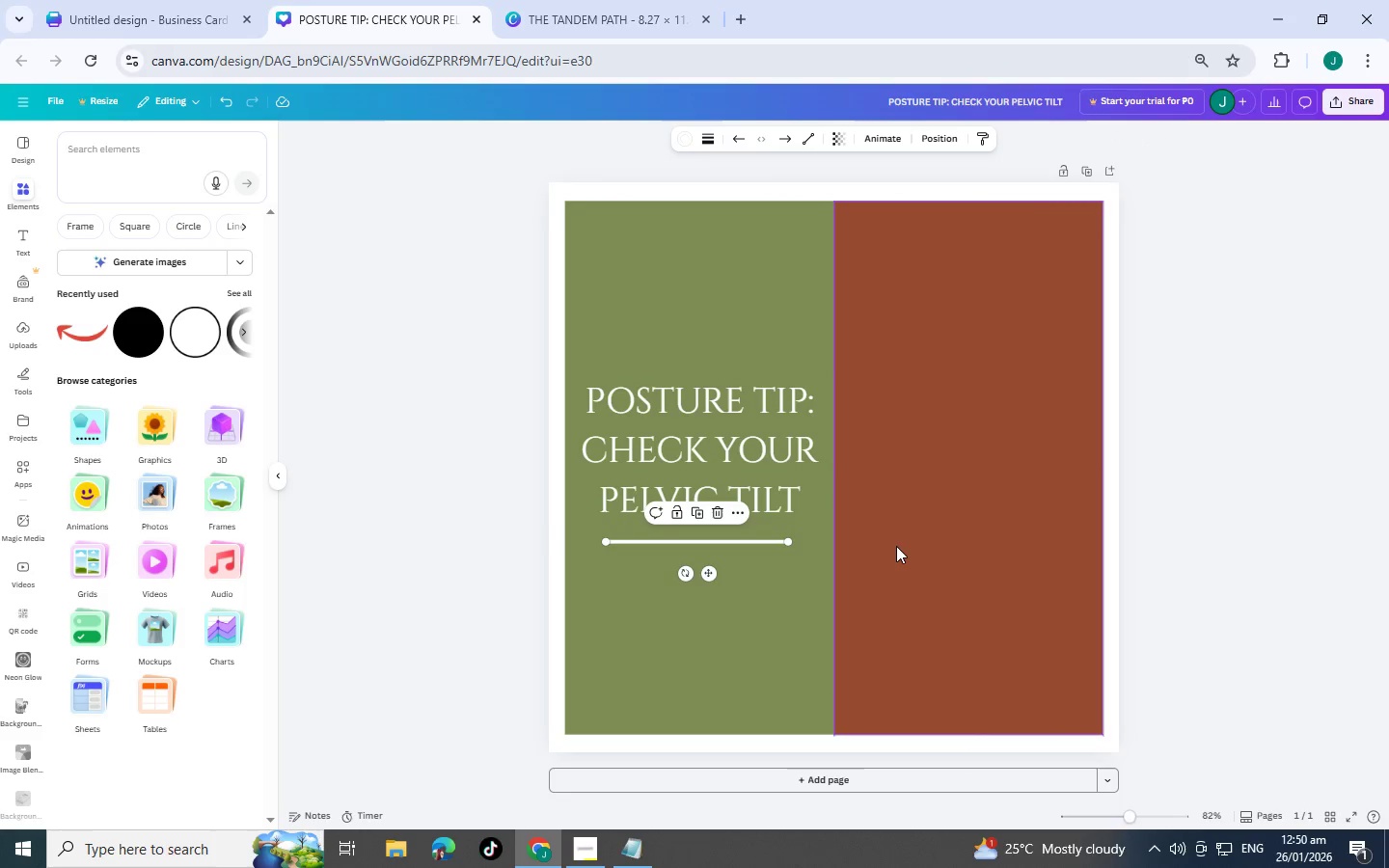 
left_click([896, 546])
 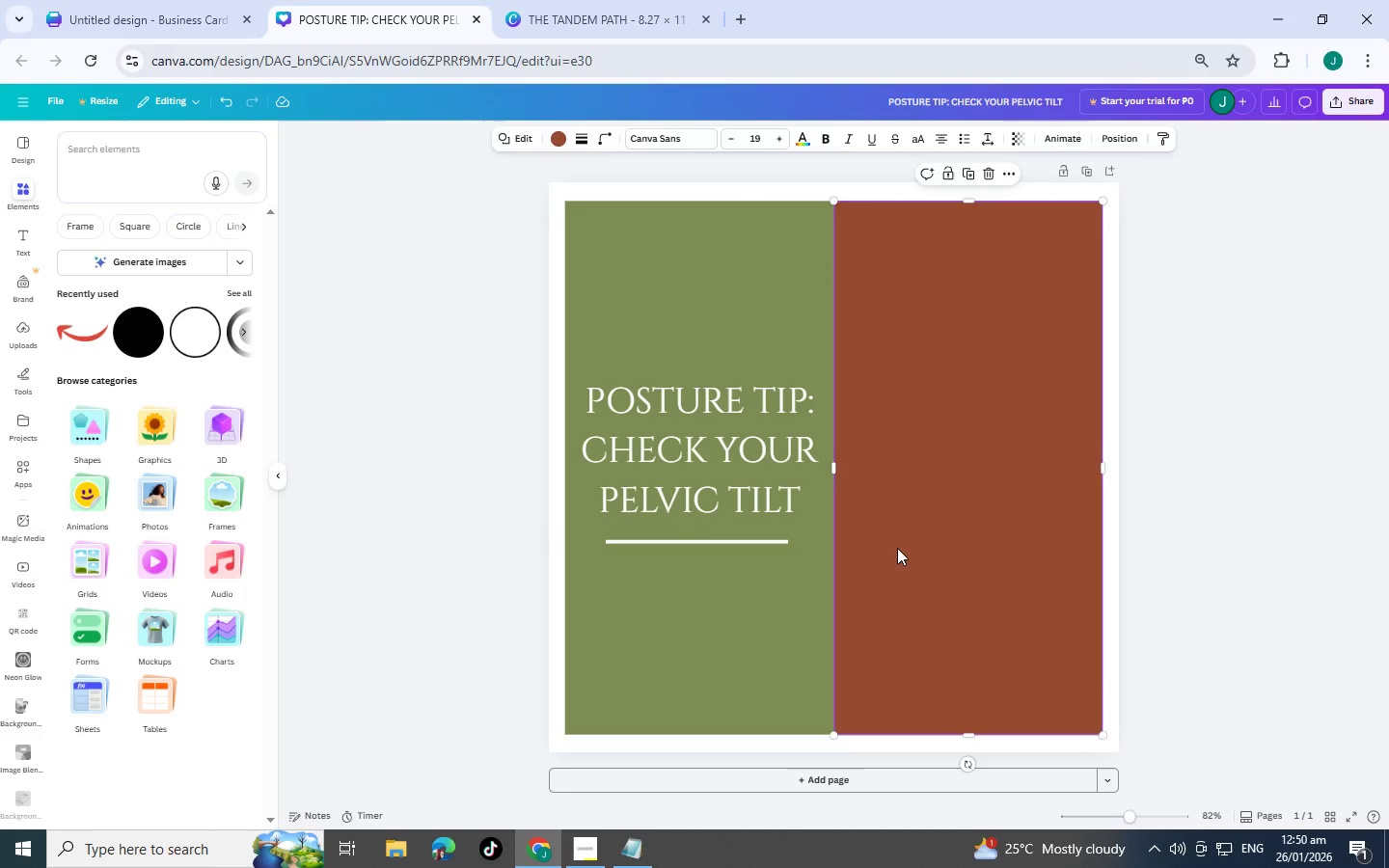 
scroll: coordinate [897, 548], scroll_direction: up, amount: 2.0
 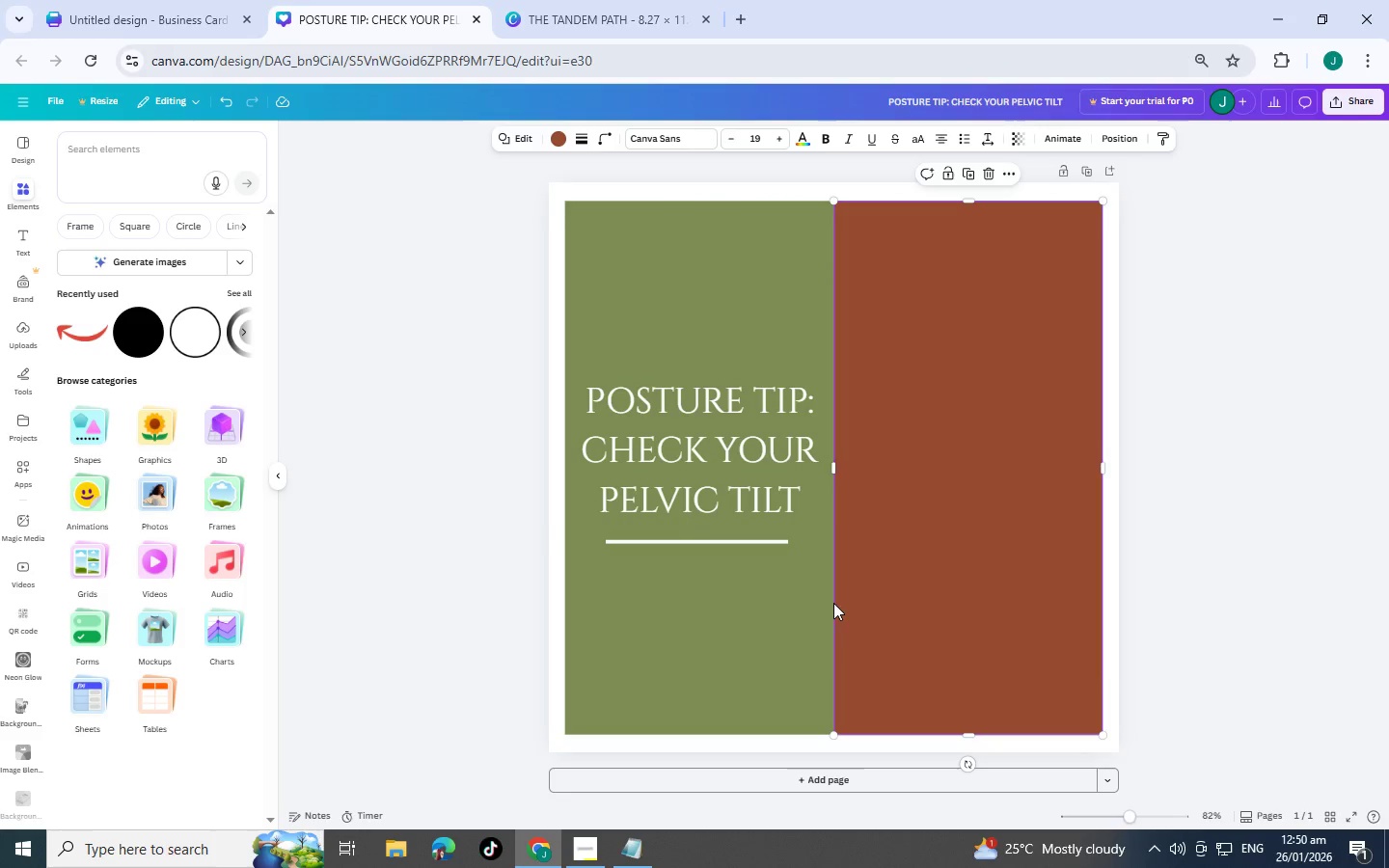 
scroll: coordinate [810, 595], scroll_direction: down, amount: 1.0
 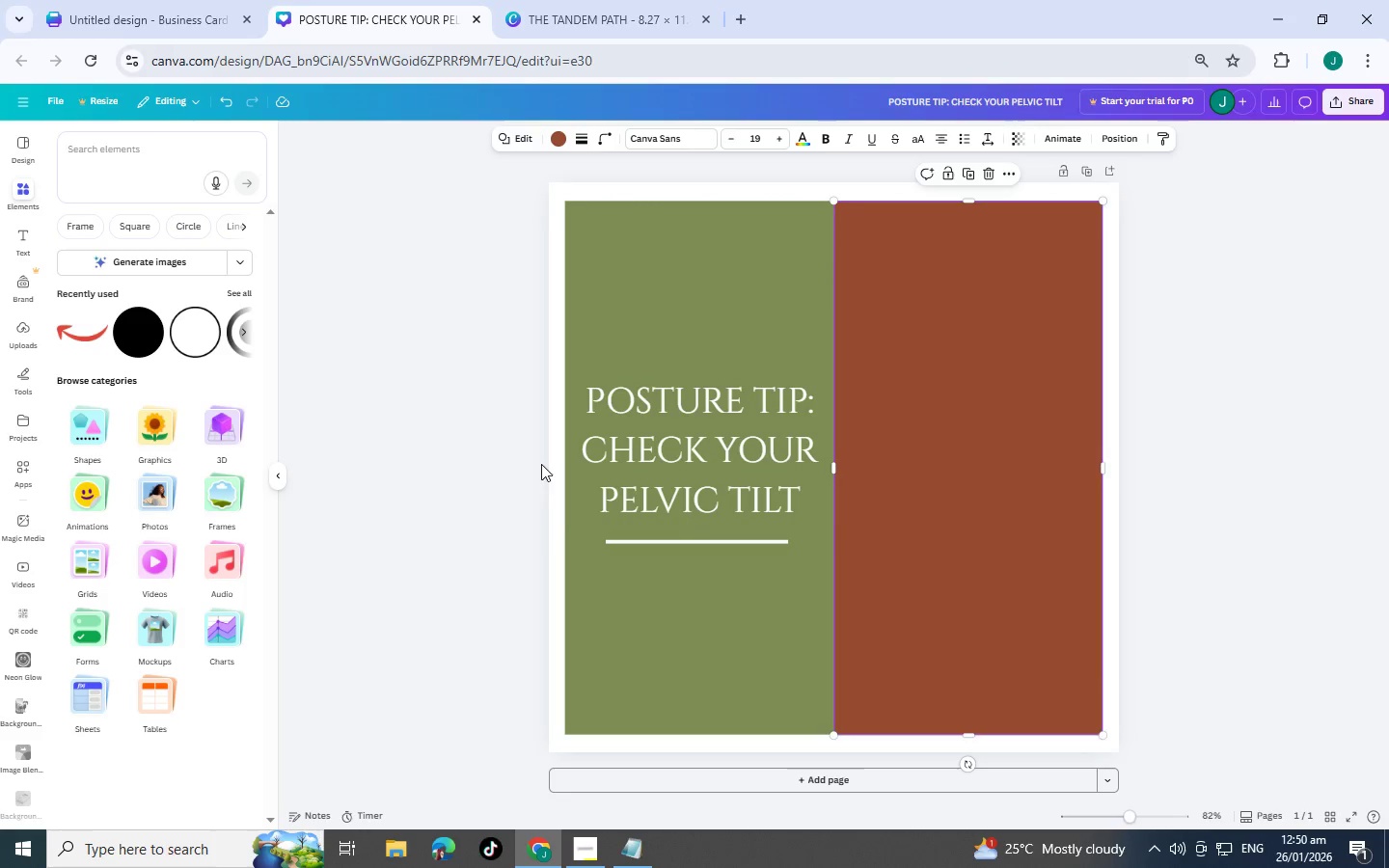 
scroll: coordinate [1275, 550], scroll_direction: up, amount: 5.0
 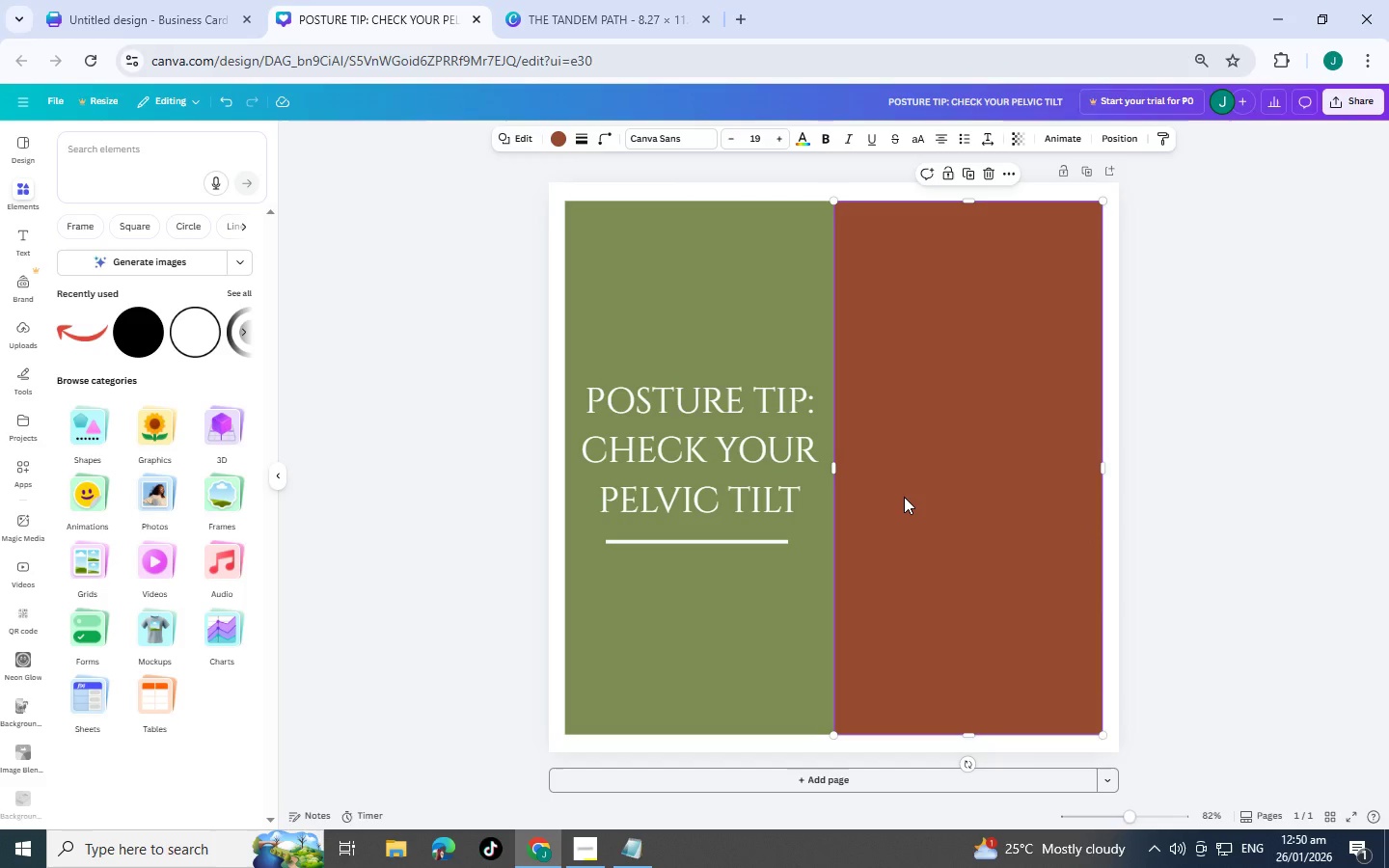 
wait(8.77)
 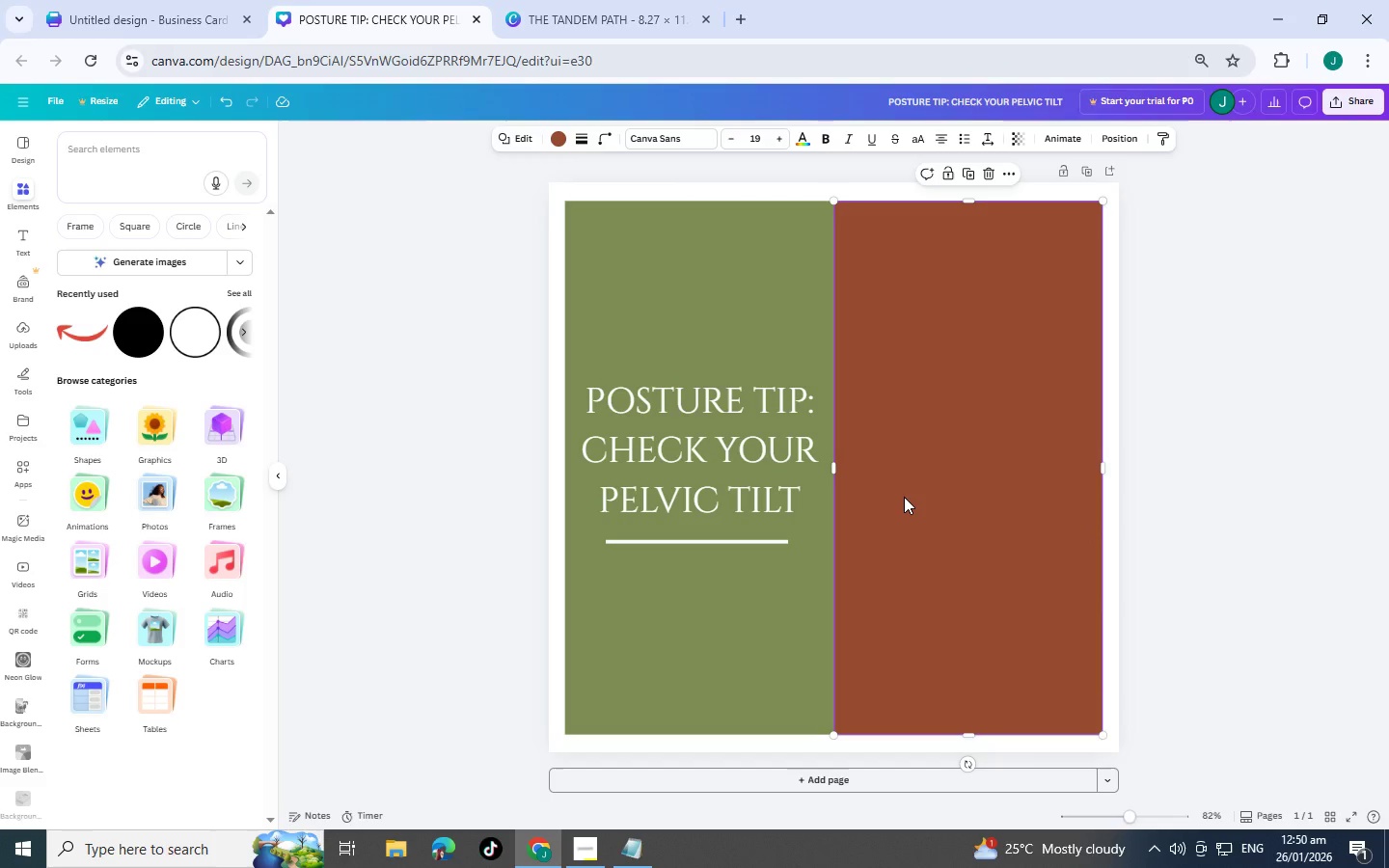 
scroll: coordinate [715, 386], scroll_direction: up, amount: 3.0
 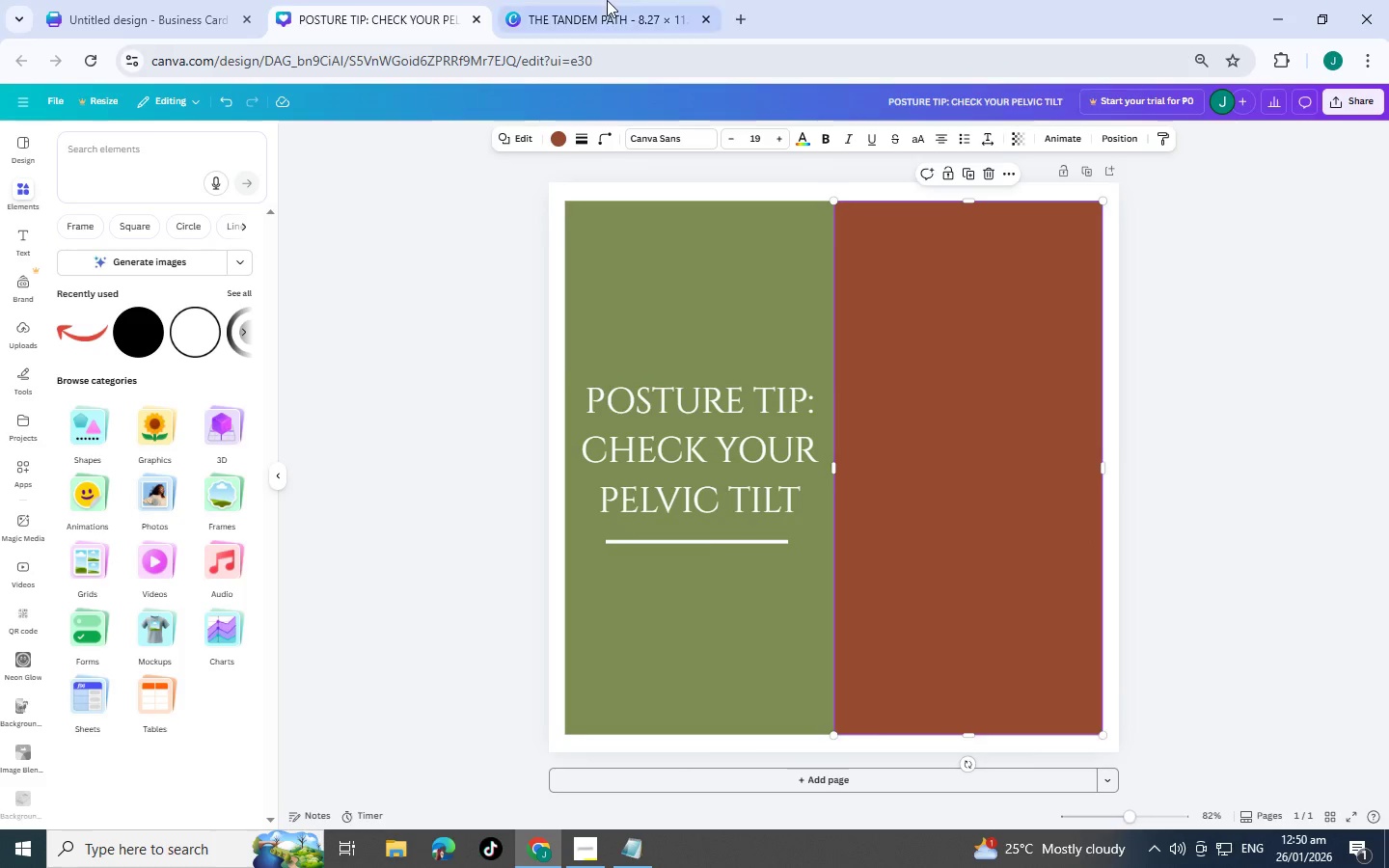 
left_click([607, 0])
 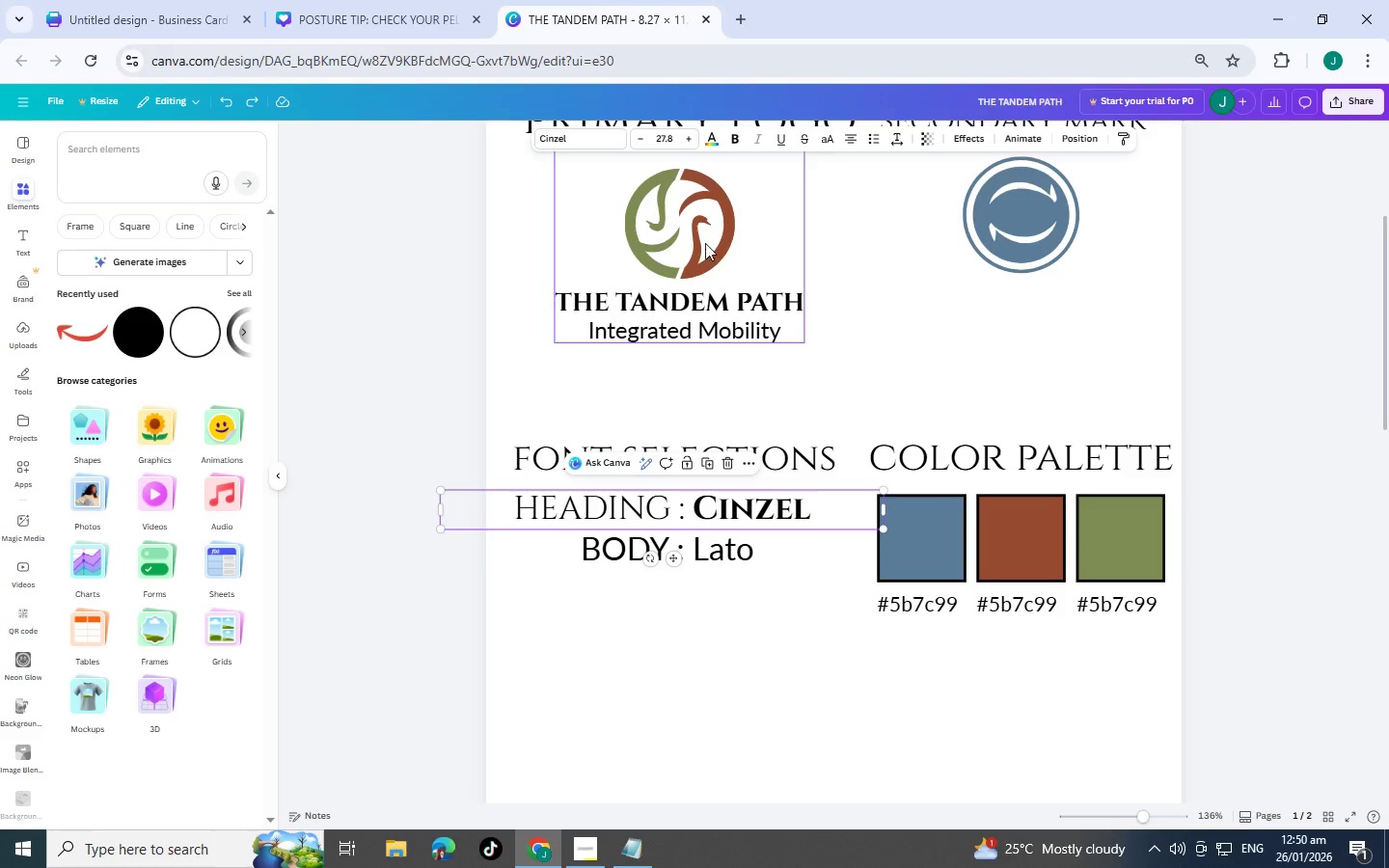 
left_click([704, 238])
 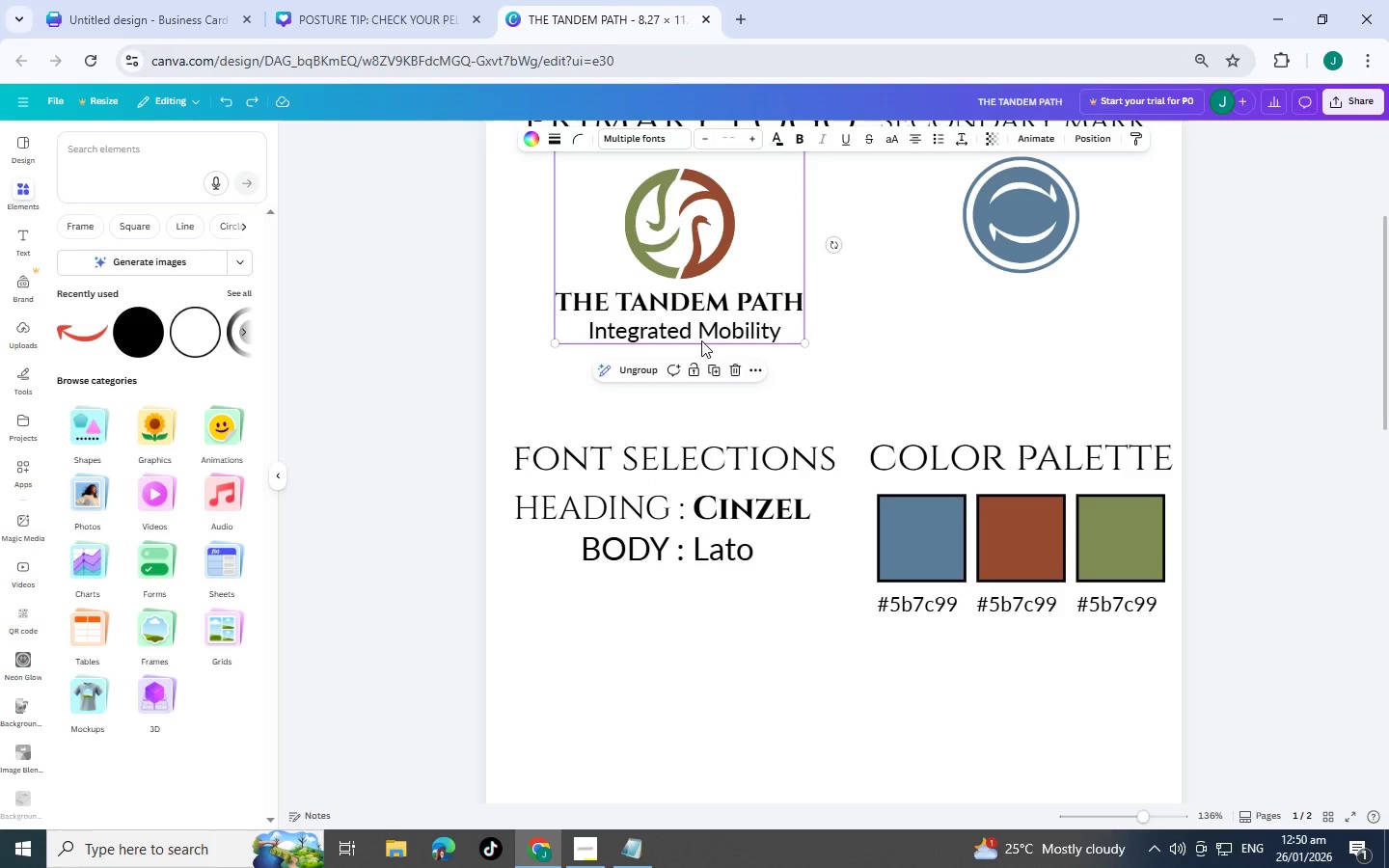 
wait(11.2)
 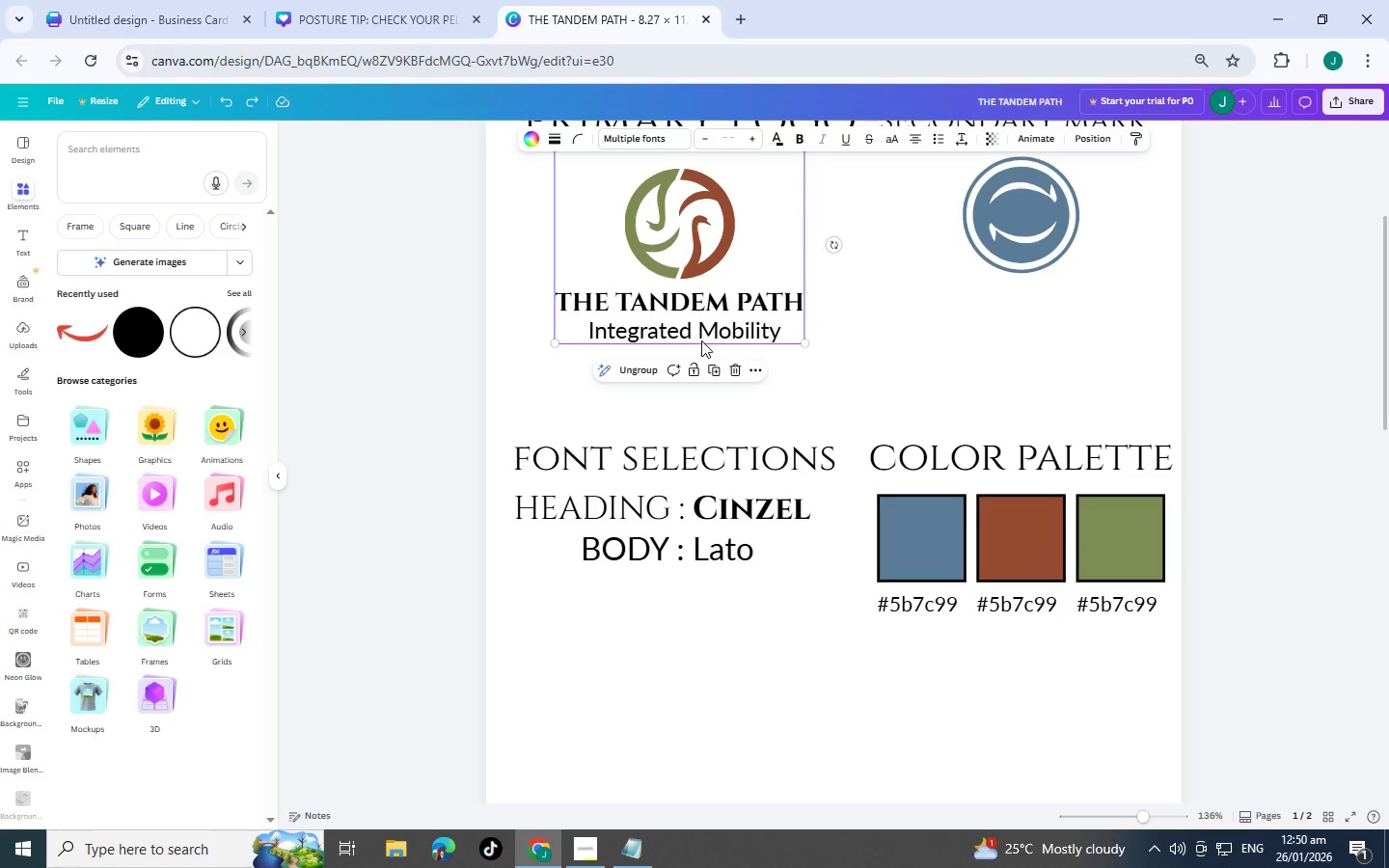 
key(Alt+Tab)
 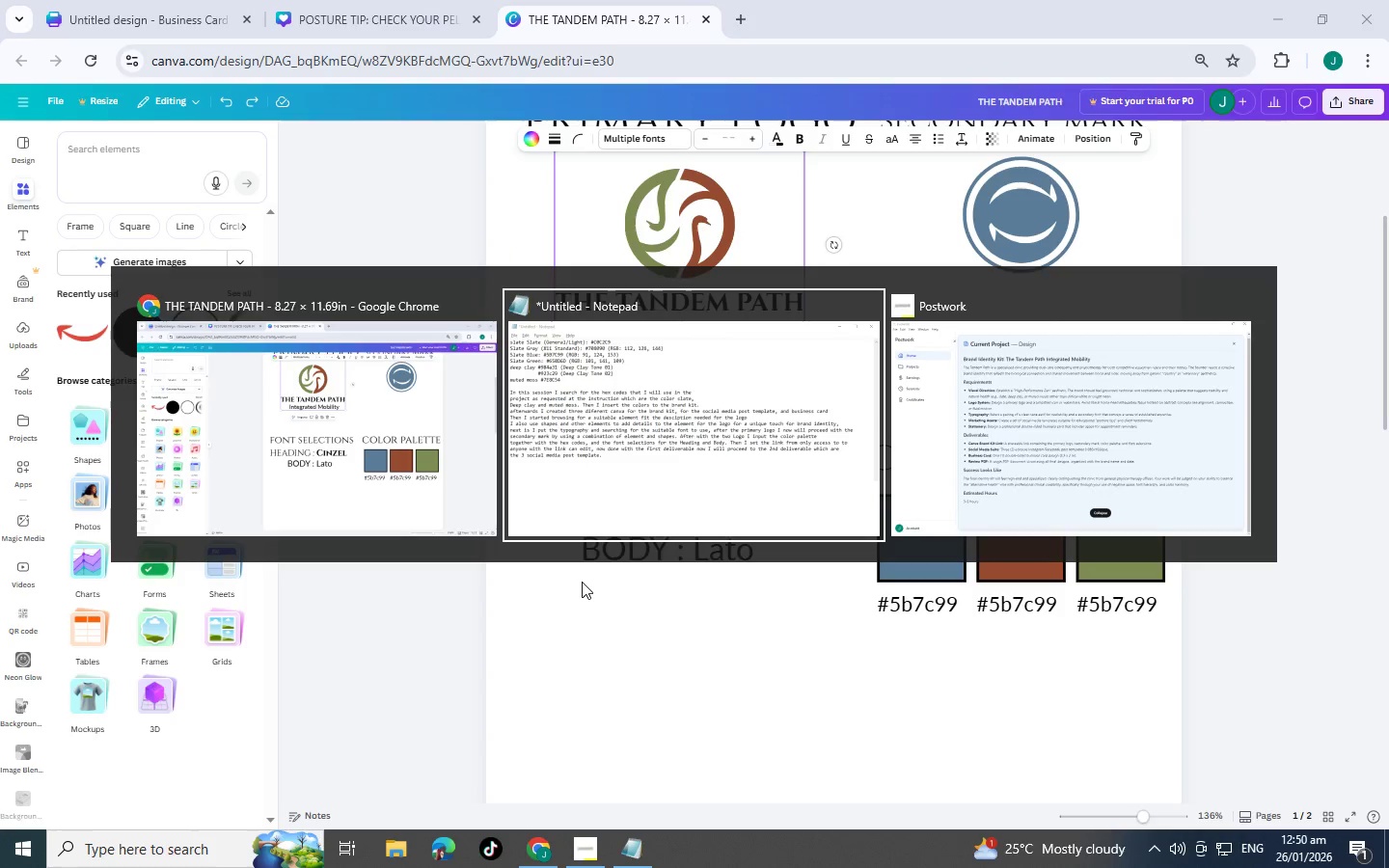 
key(Alt+Tab)